 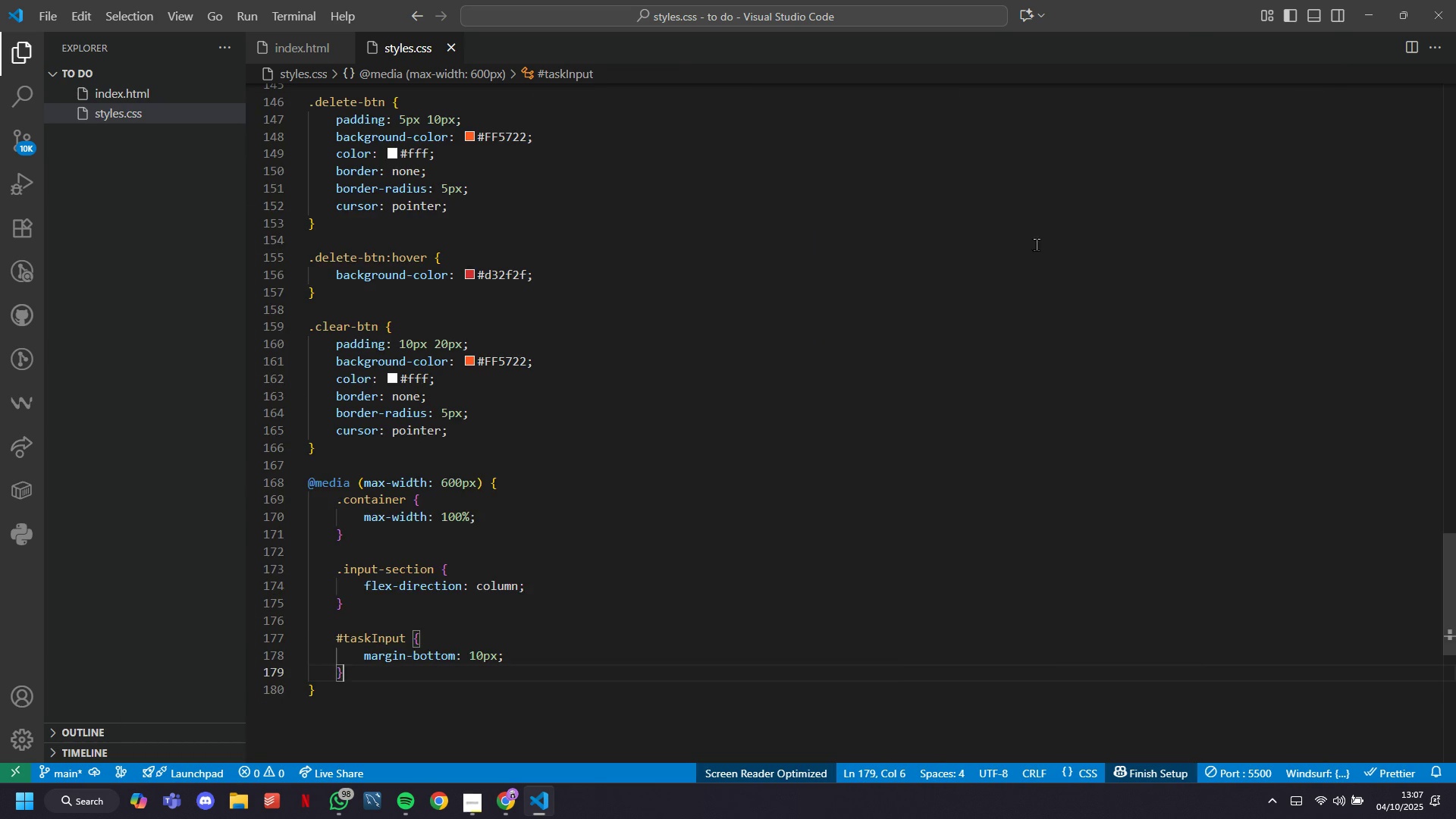 
scroll: coordinate [642, 483], scroll_direction: up, amount: 58.0
 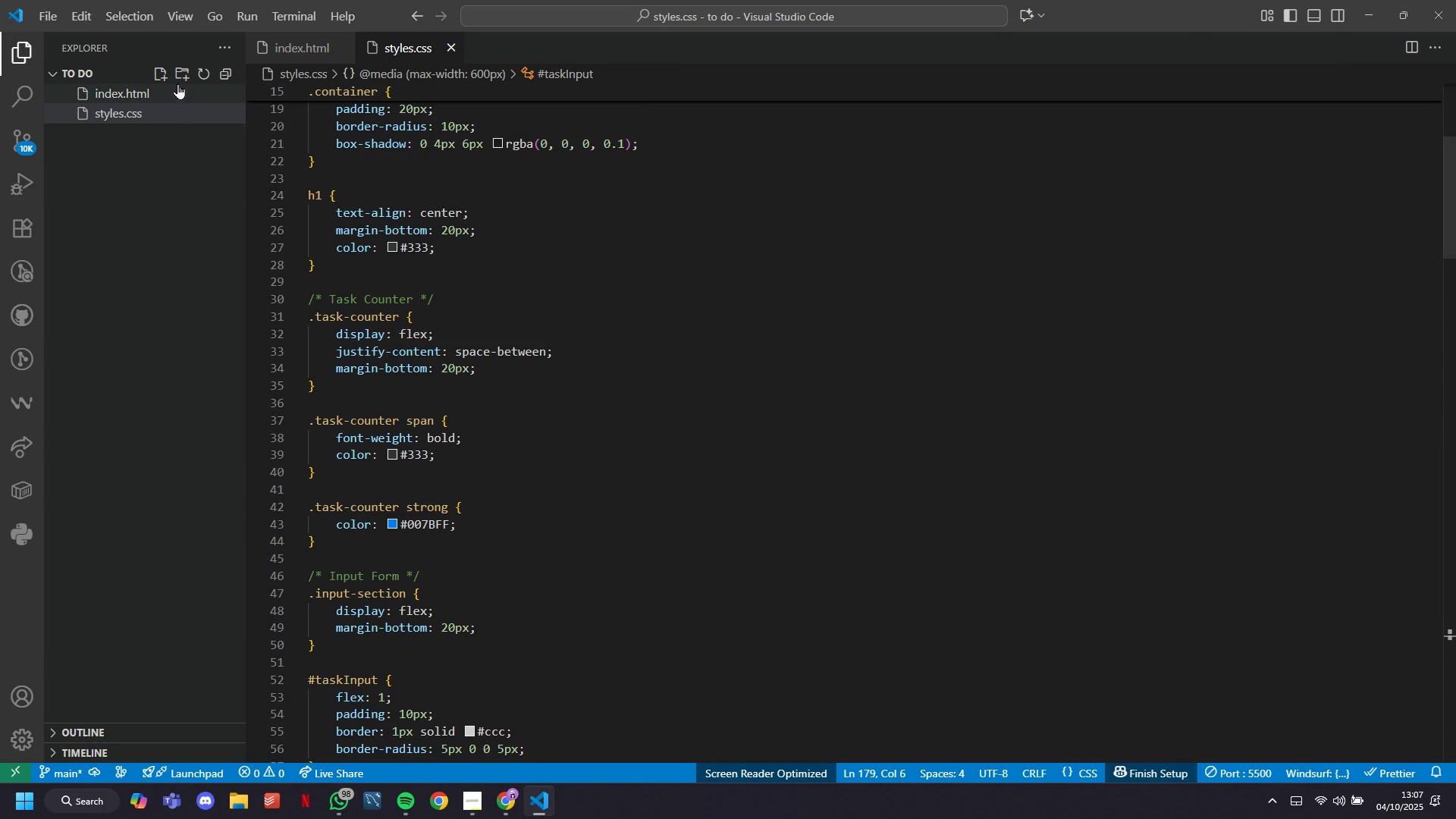 
left_click([160, 73])
 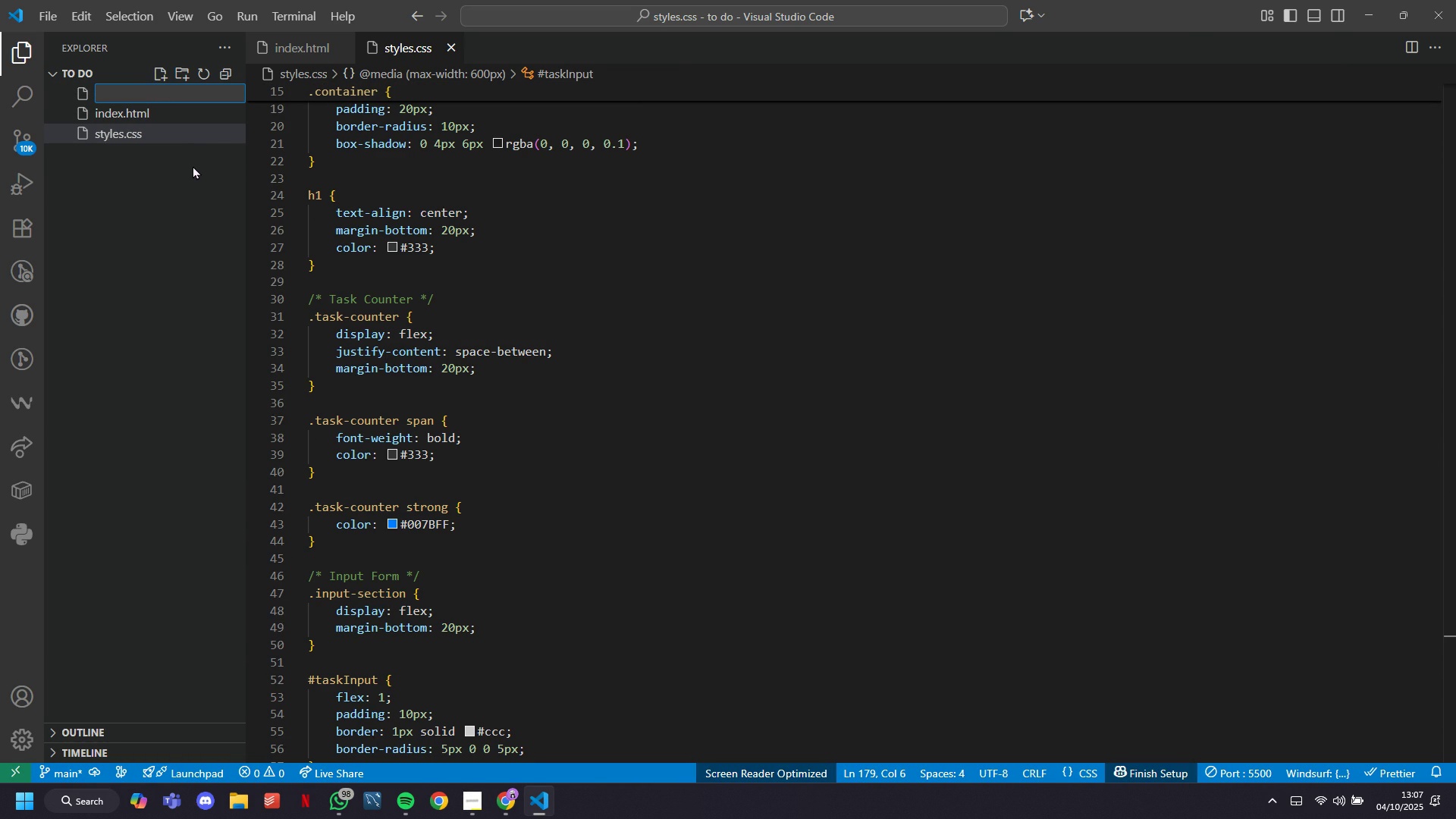 
type(scripts.jss)
key(Backspace)
 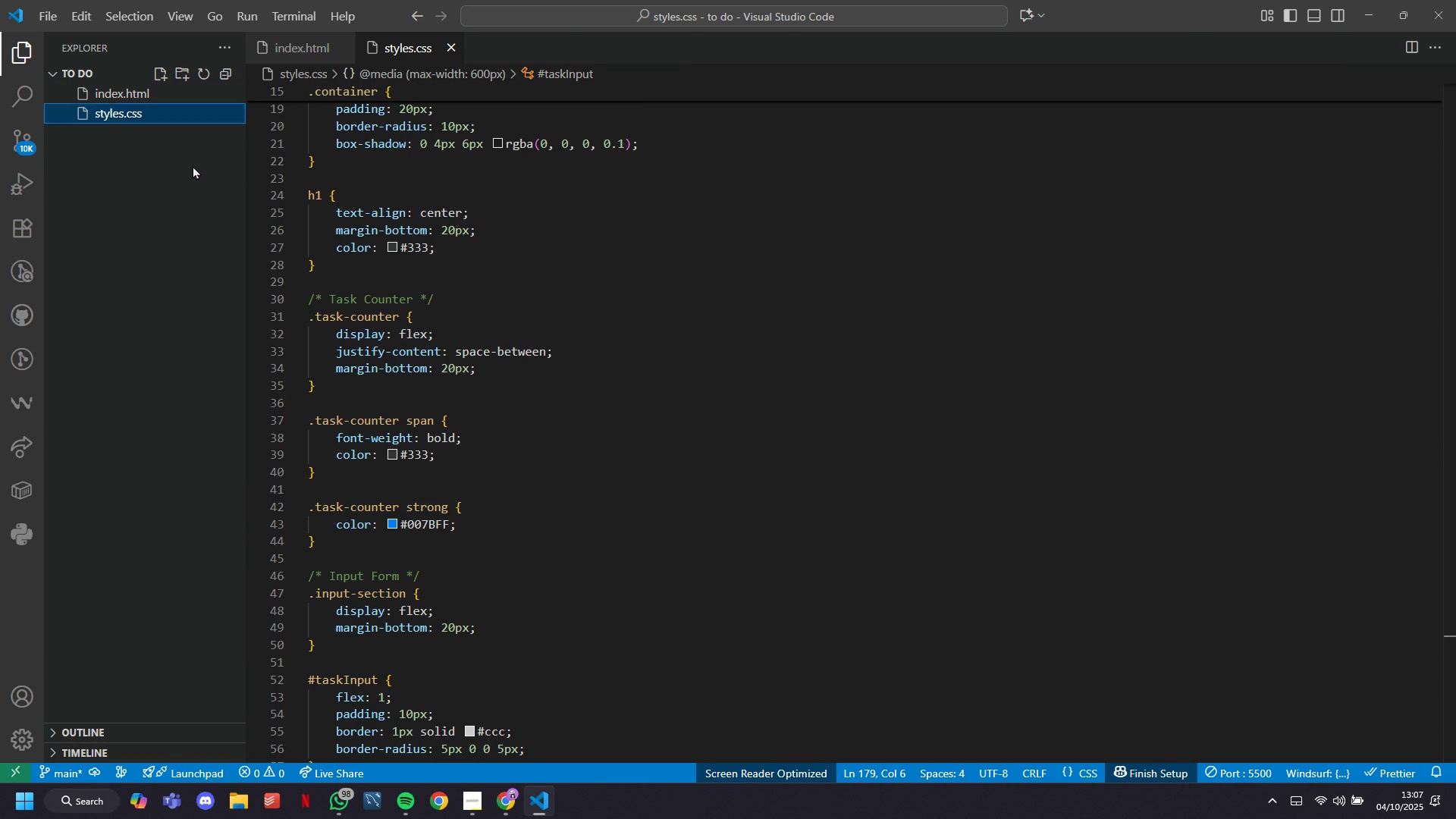 
key(Enter)
 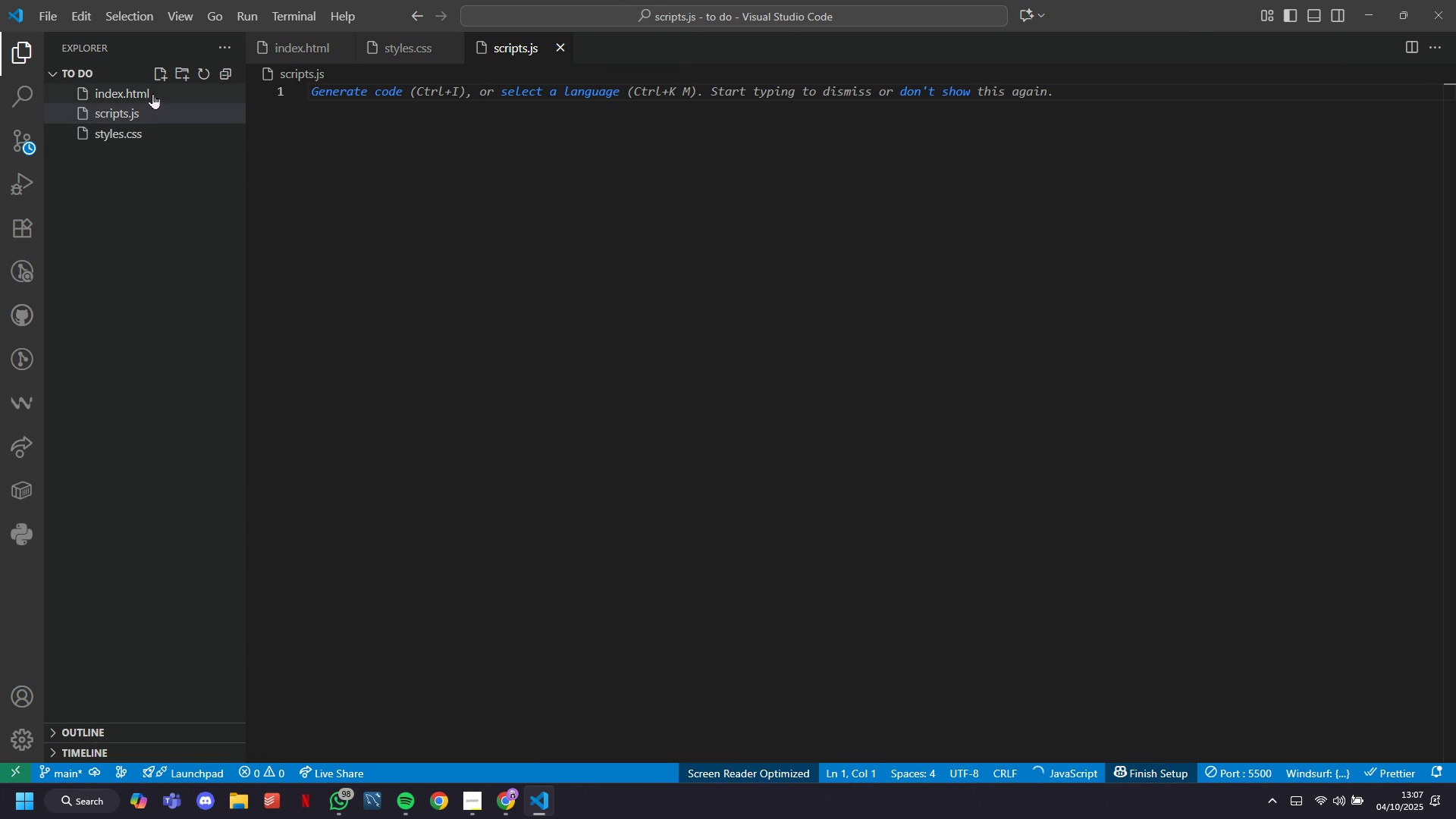 
scroll: coordinate [671, 479], scroll_direction: down, amount: 9.0
 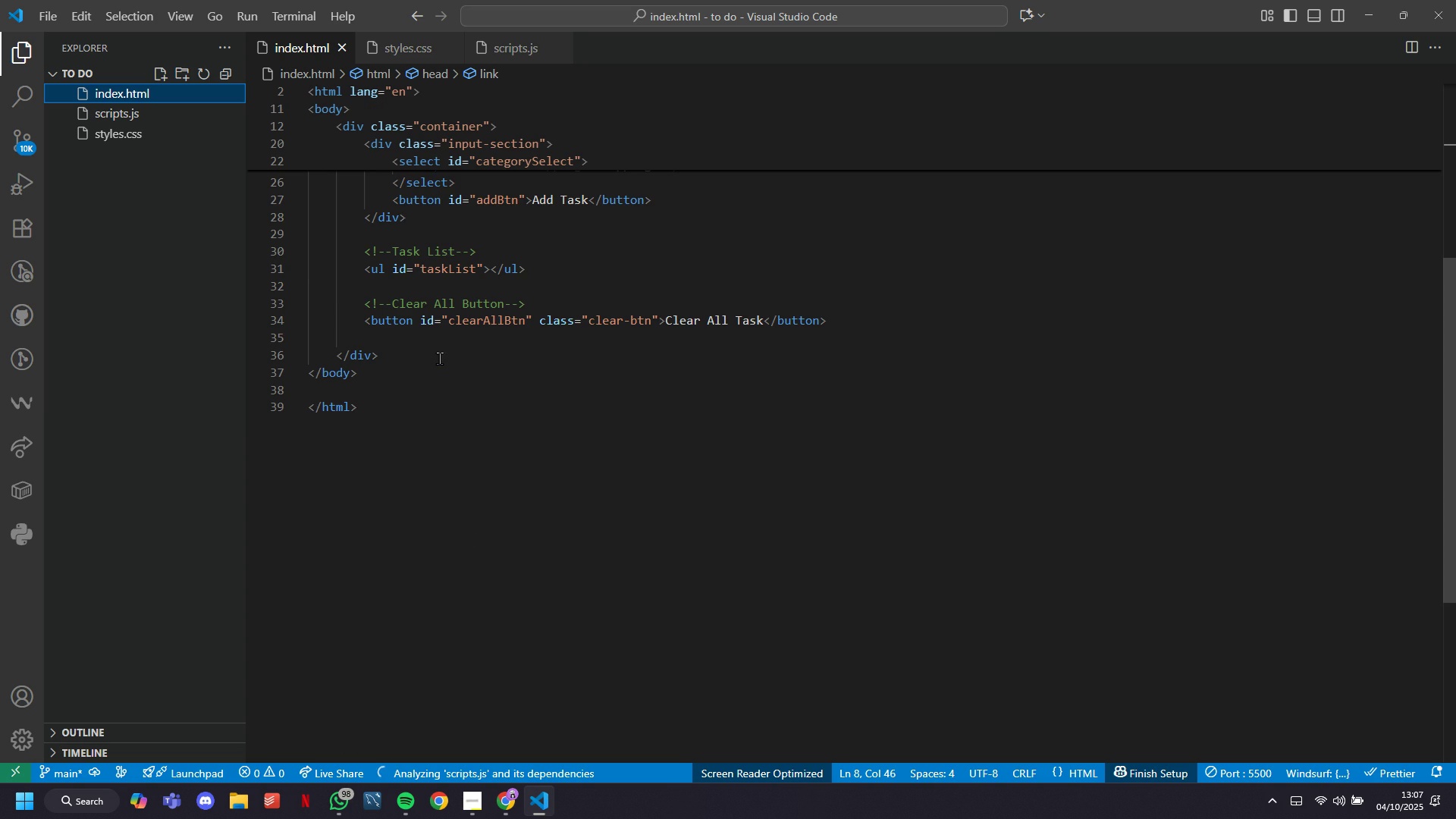 
left_click([436, 356])
 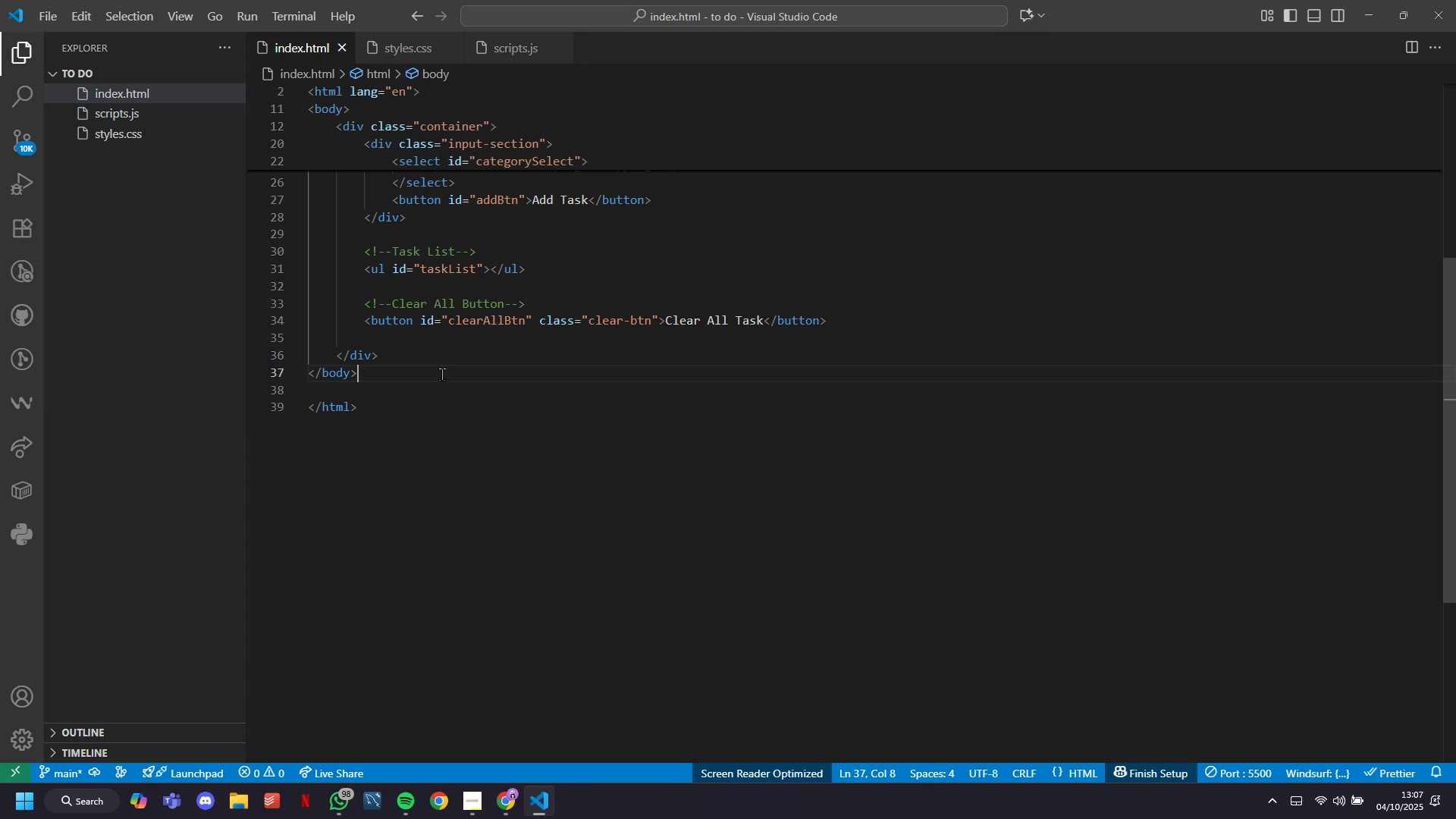 
key(Enter)
 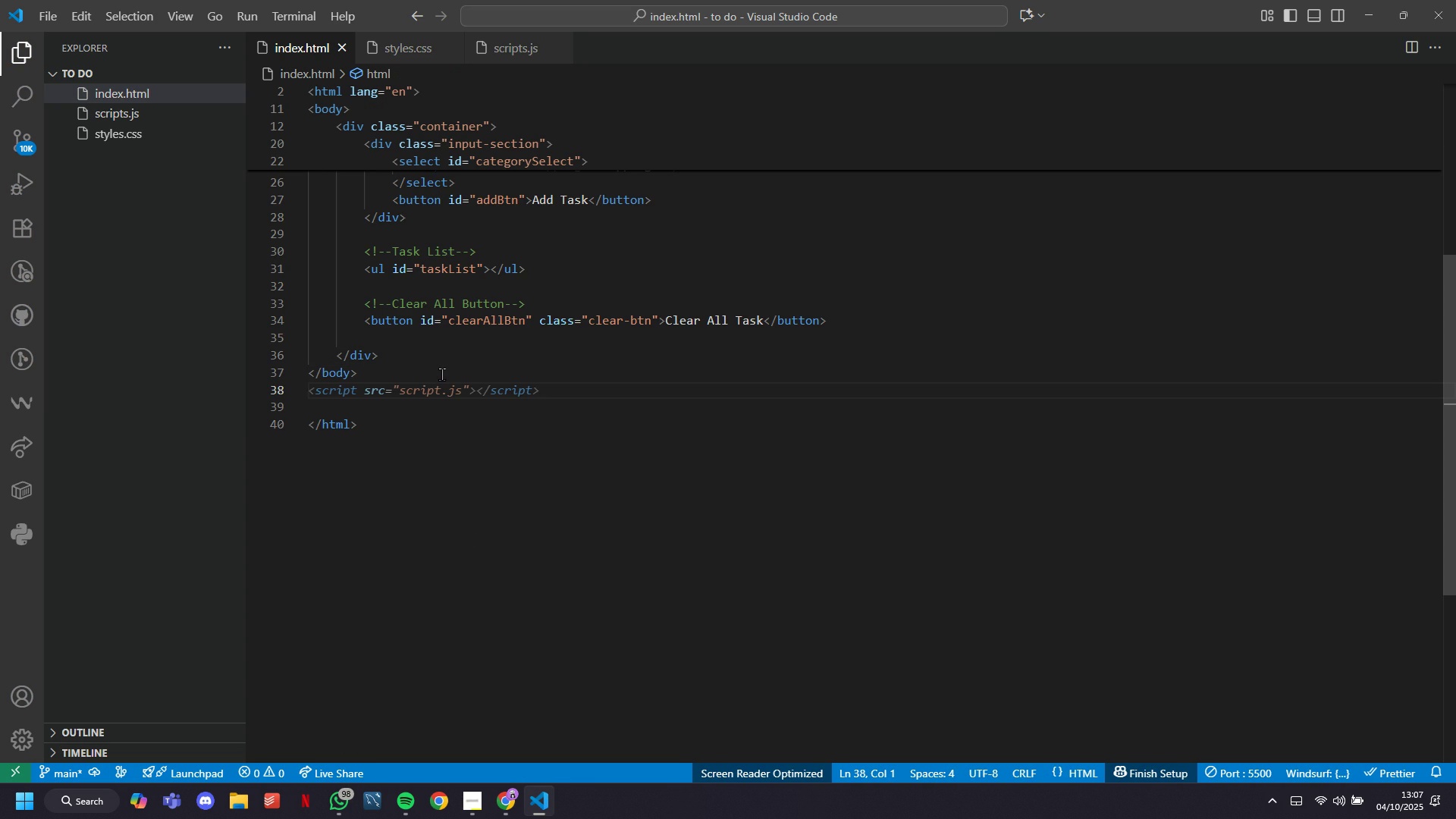 
key(Tab)